 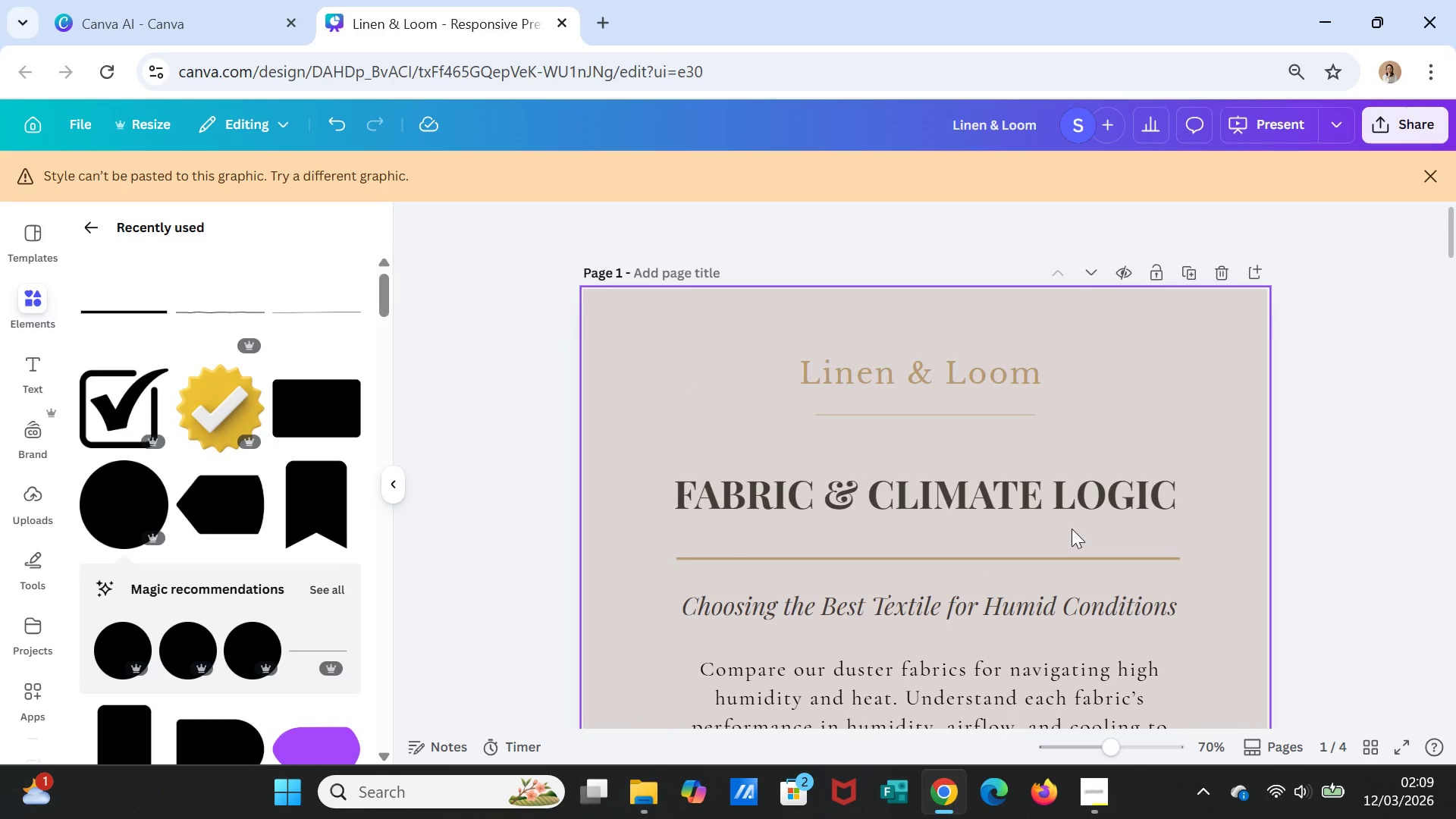 
scroll: coordinate [1109, 573], scroll_direction: down, amount: 11.0
 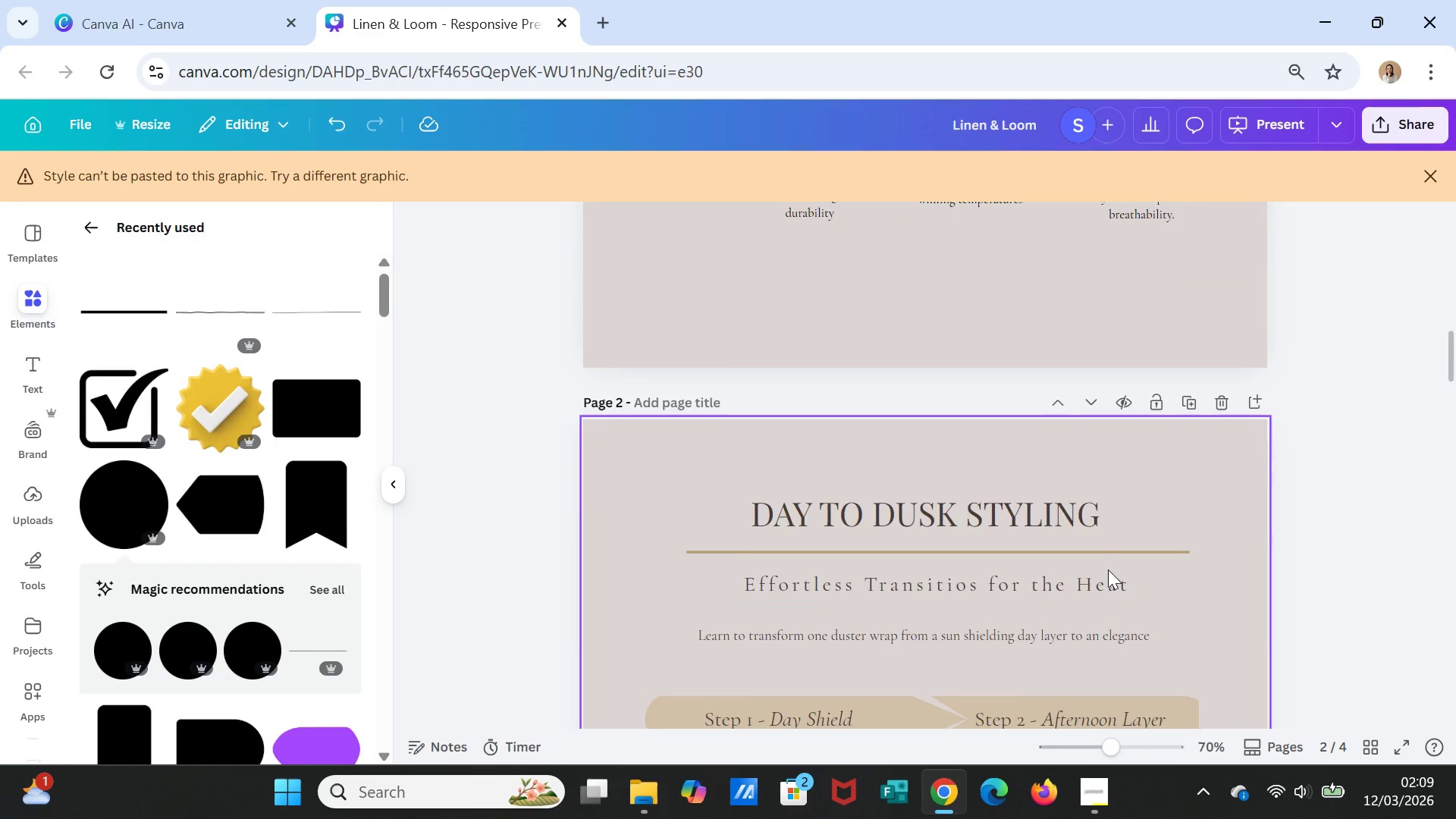 
scroll: coordinate [1108, 570], scroll_direction: up, amount: 3.0
 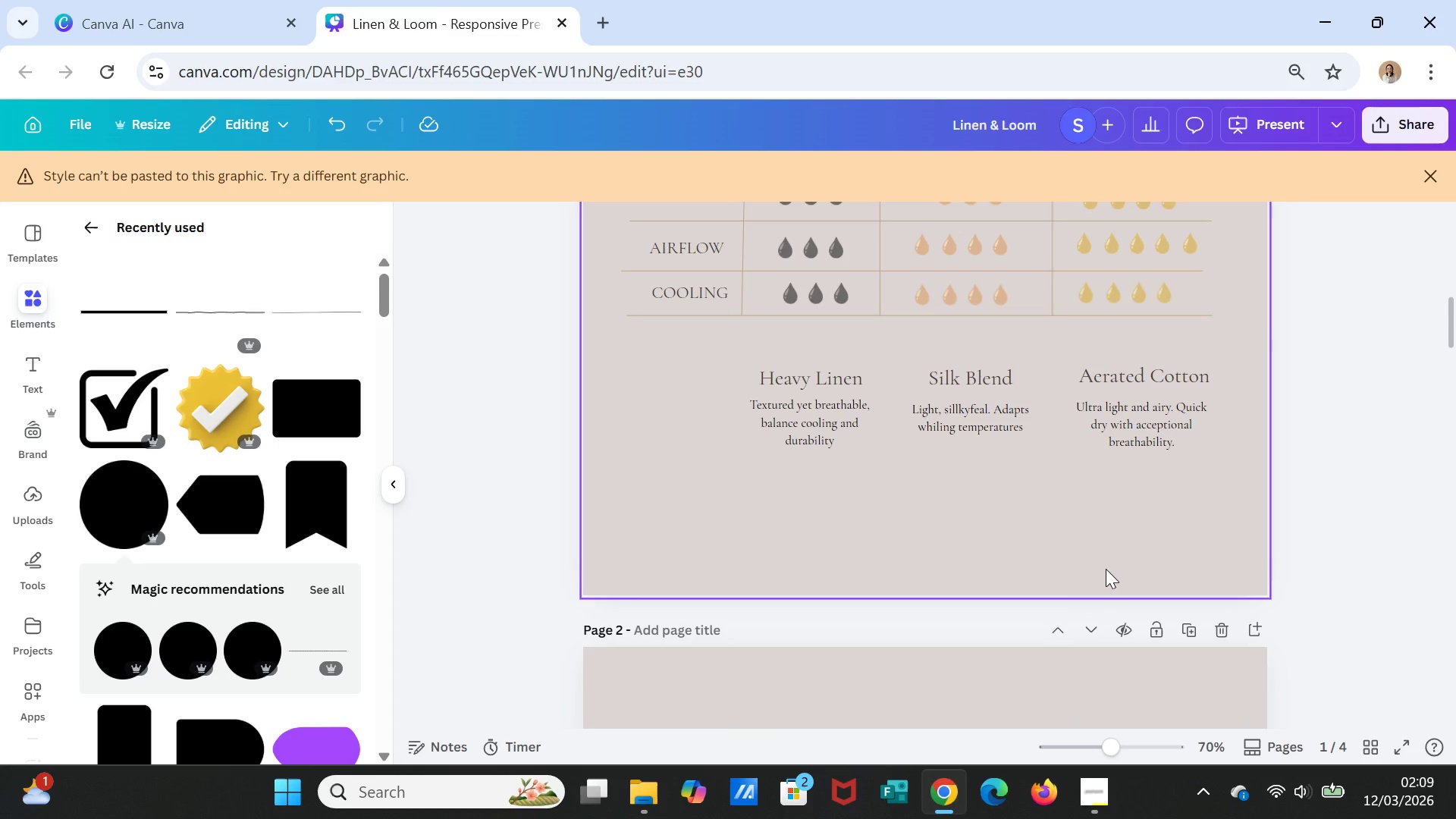 
wait(13.84)
 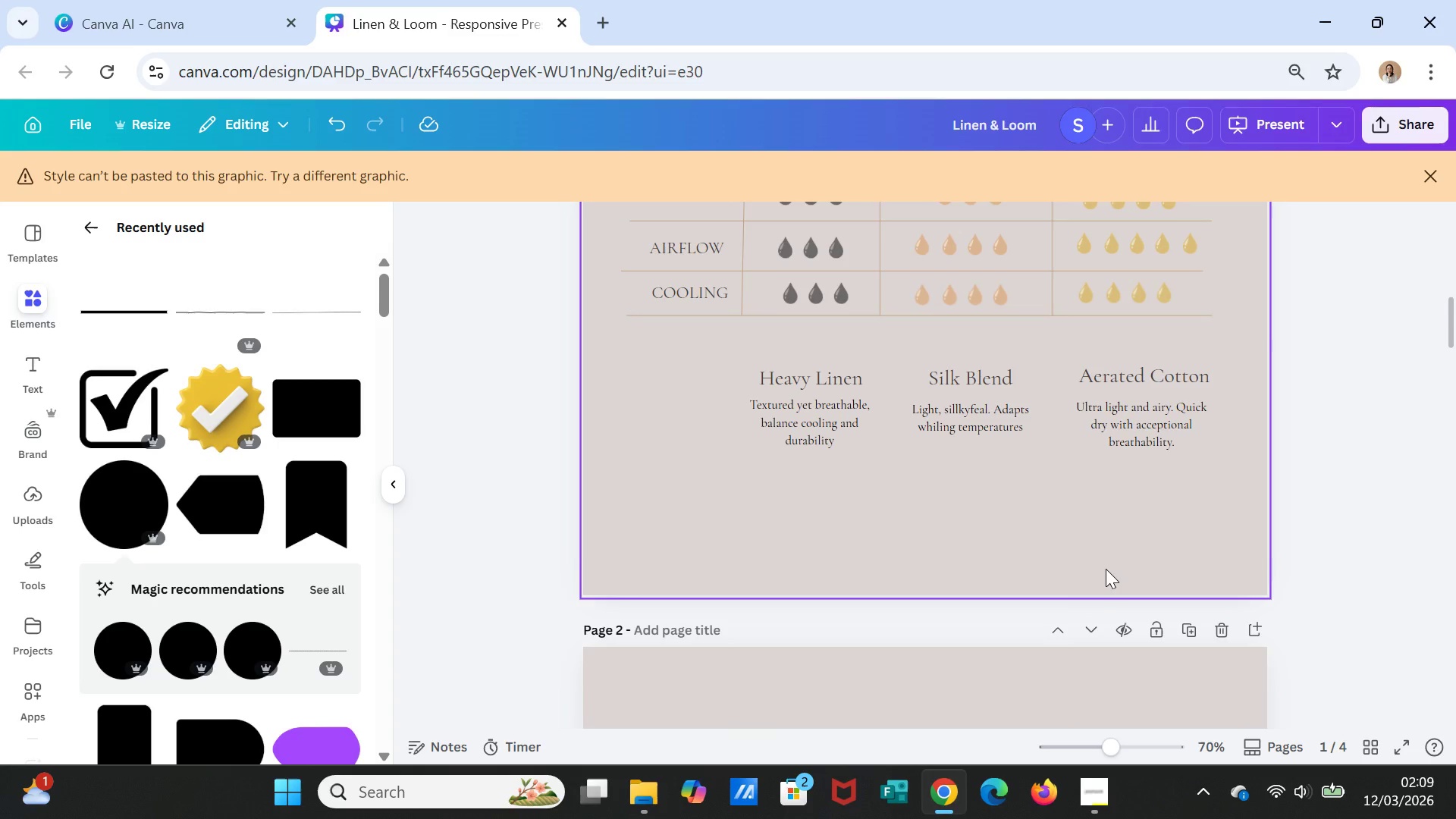 
left_click([1102, 790])